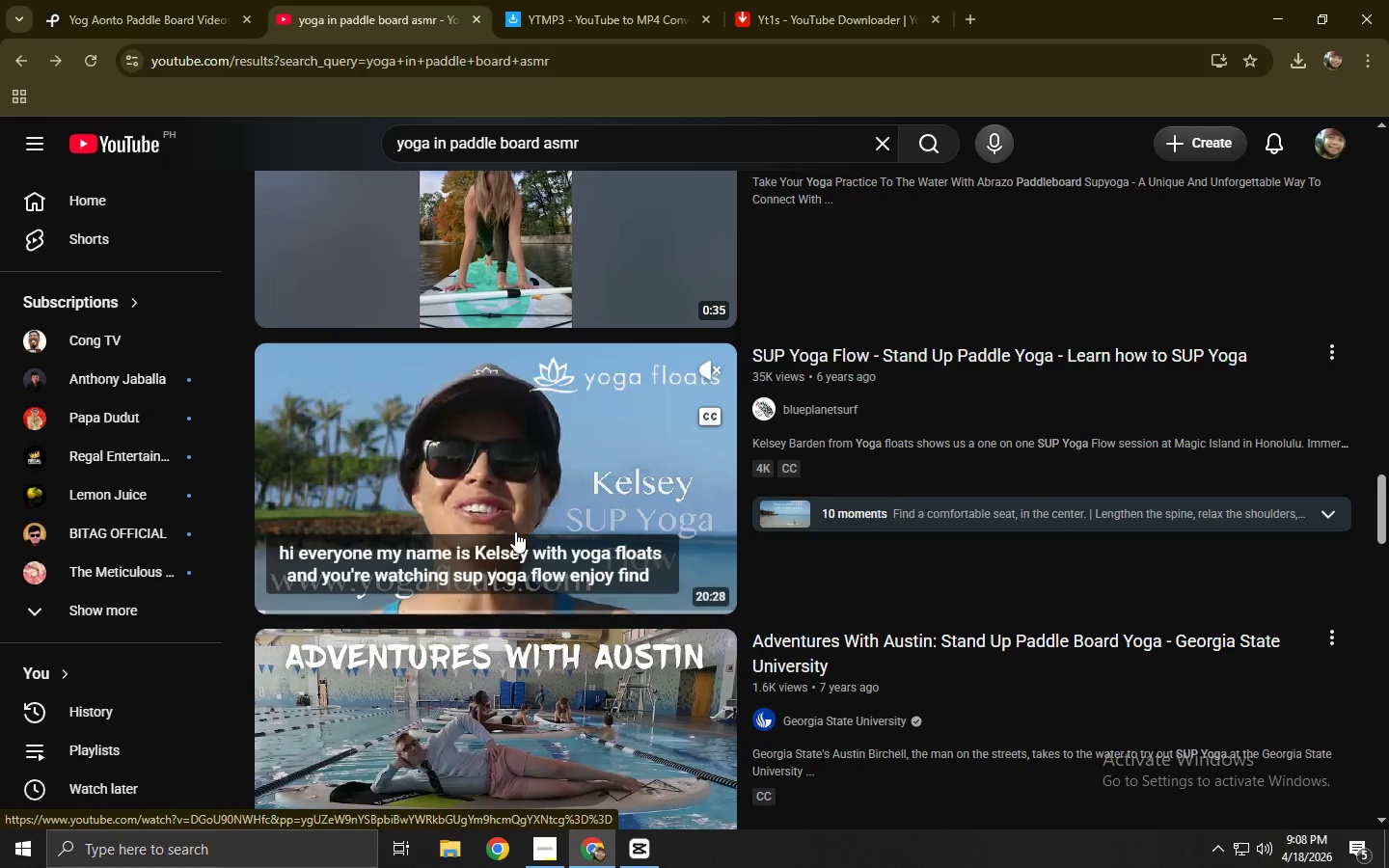 
left_click([495, 517])
 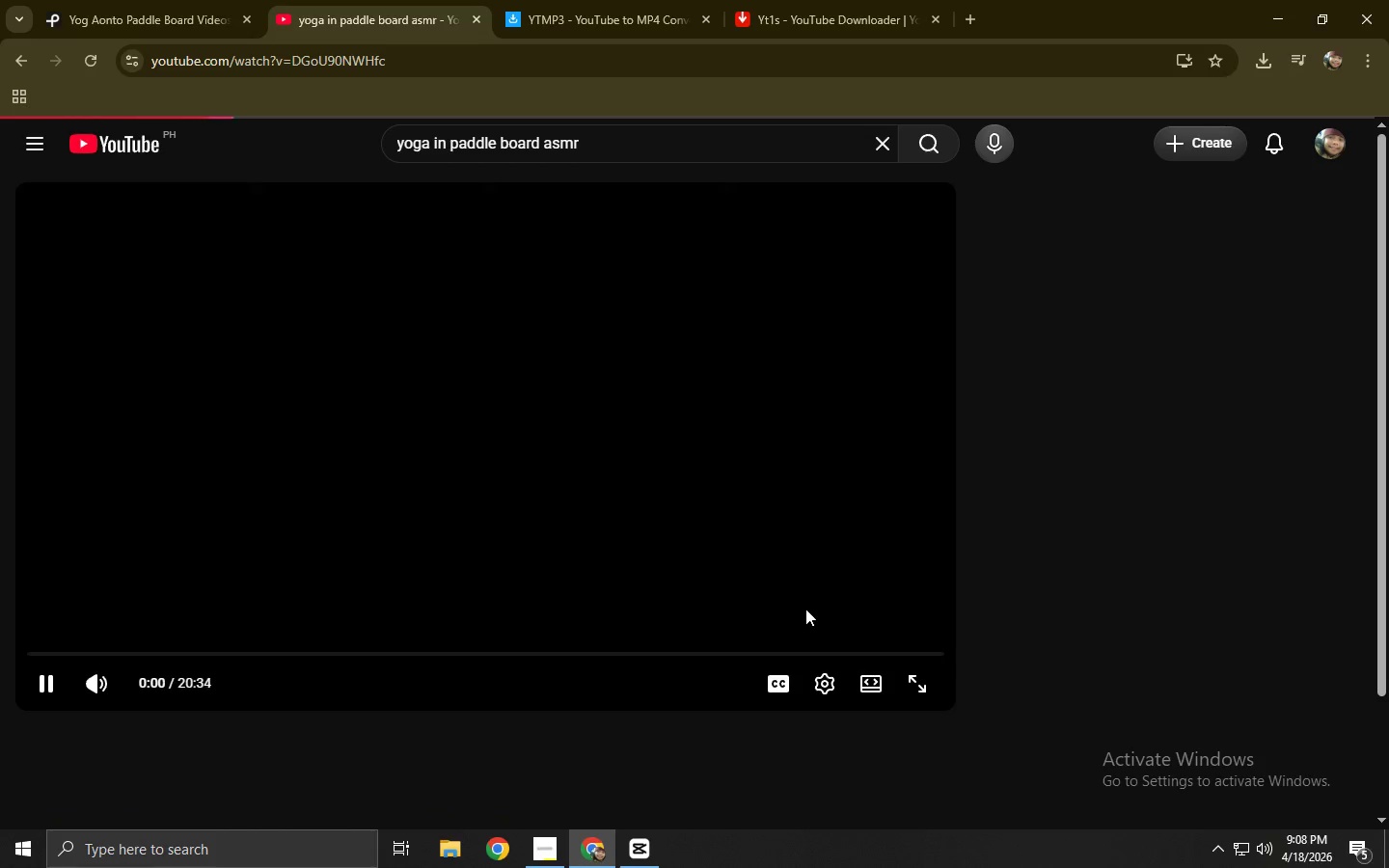 
left_click([806, 683])
 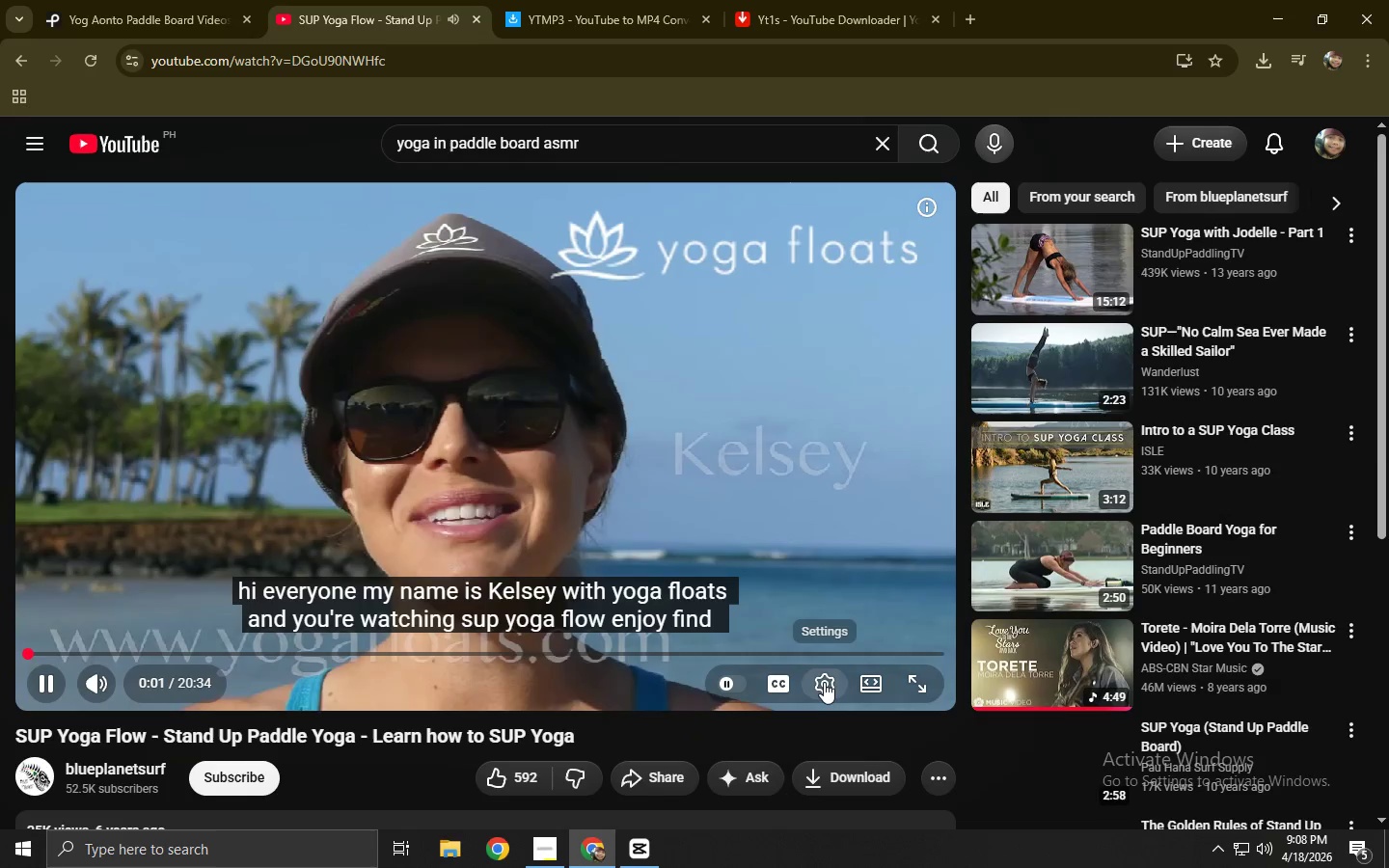 
left_click([826, 676])
 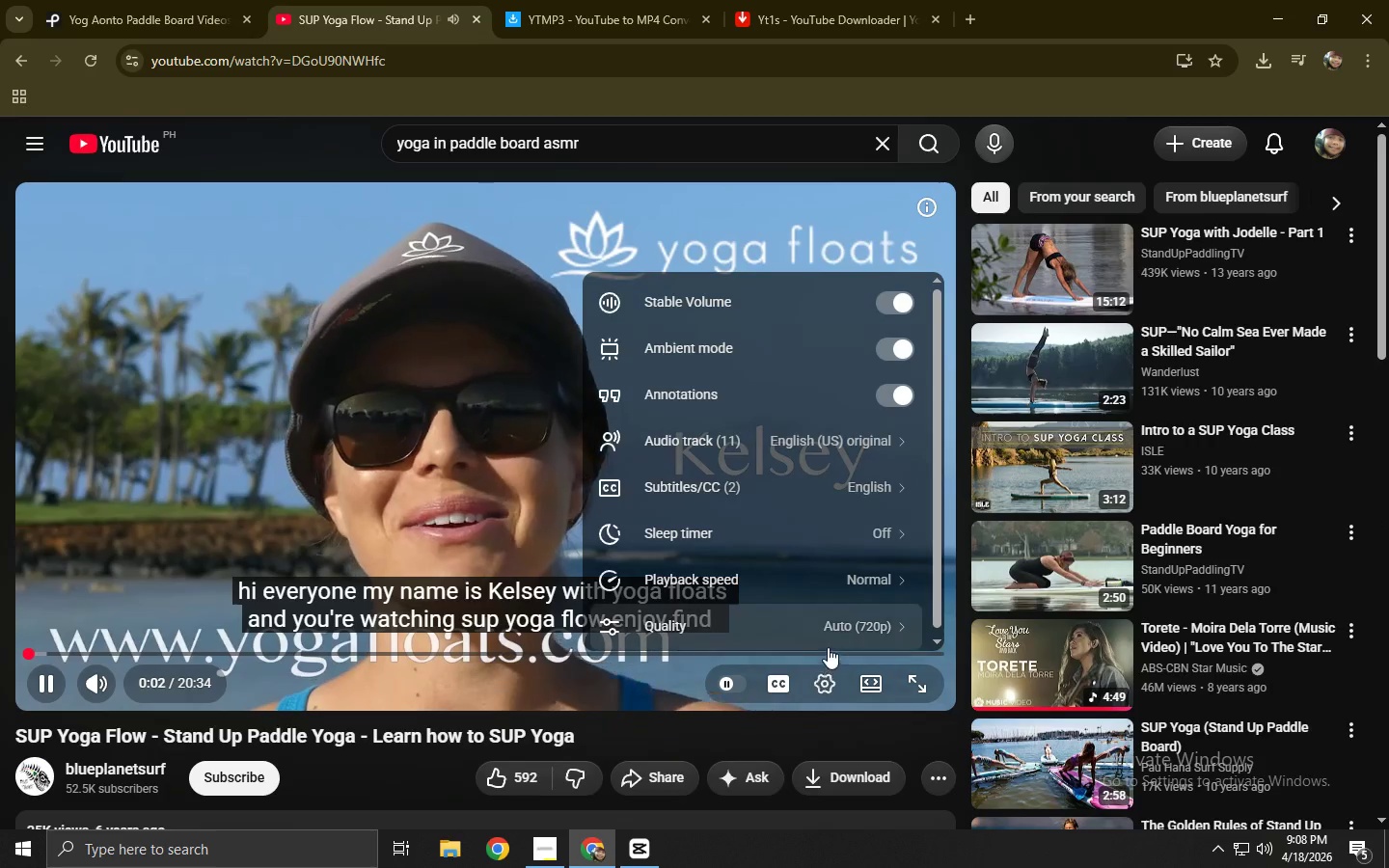 
left_click([833, 634])
 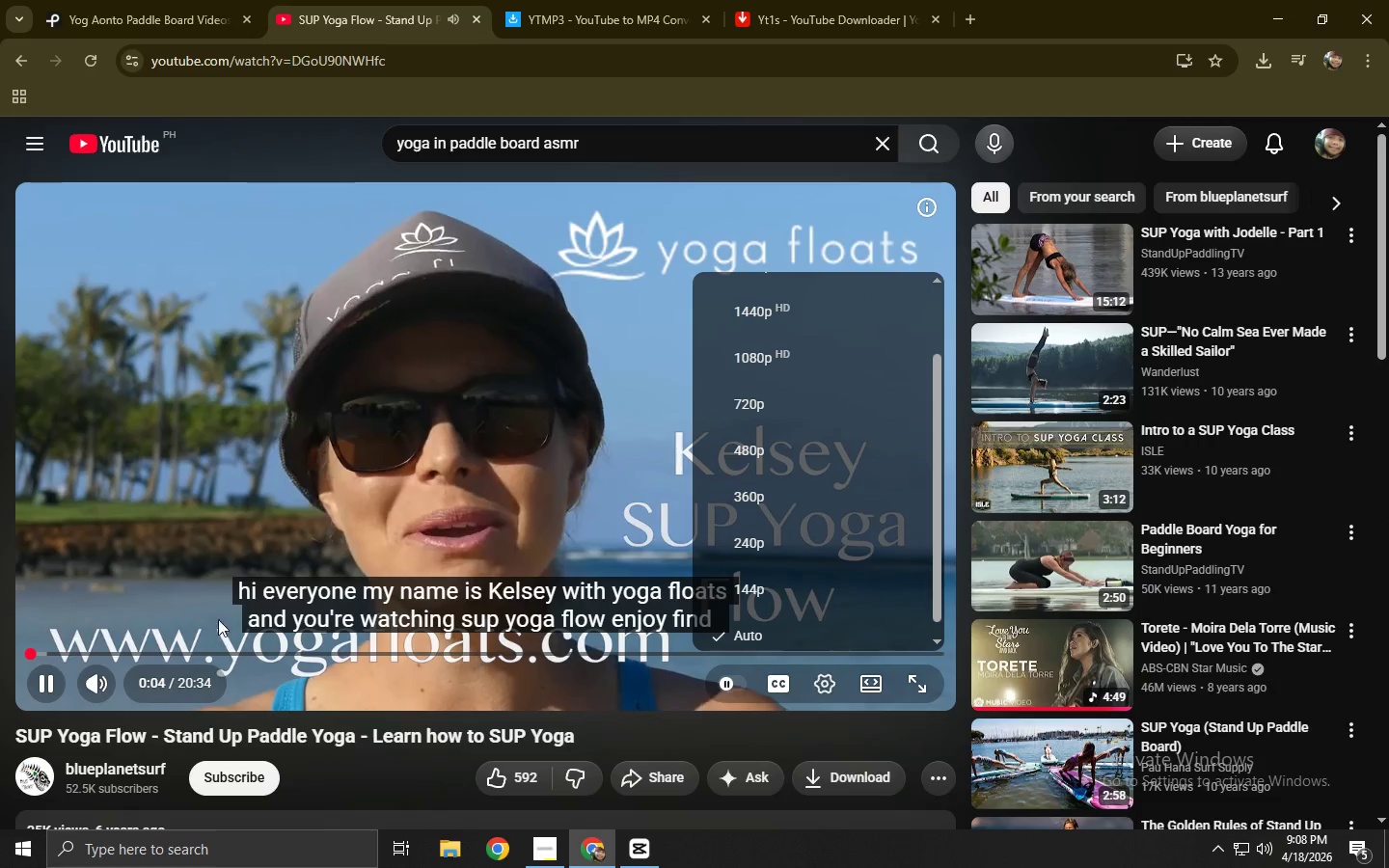 
left_click([300, 652])
 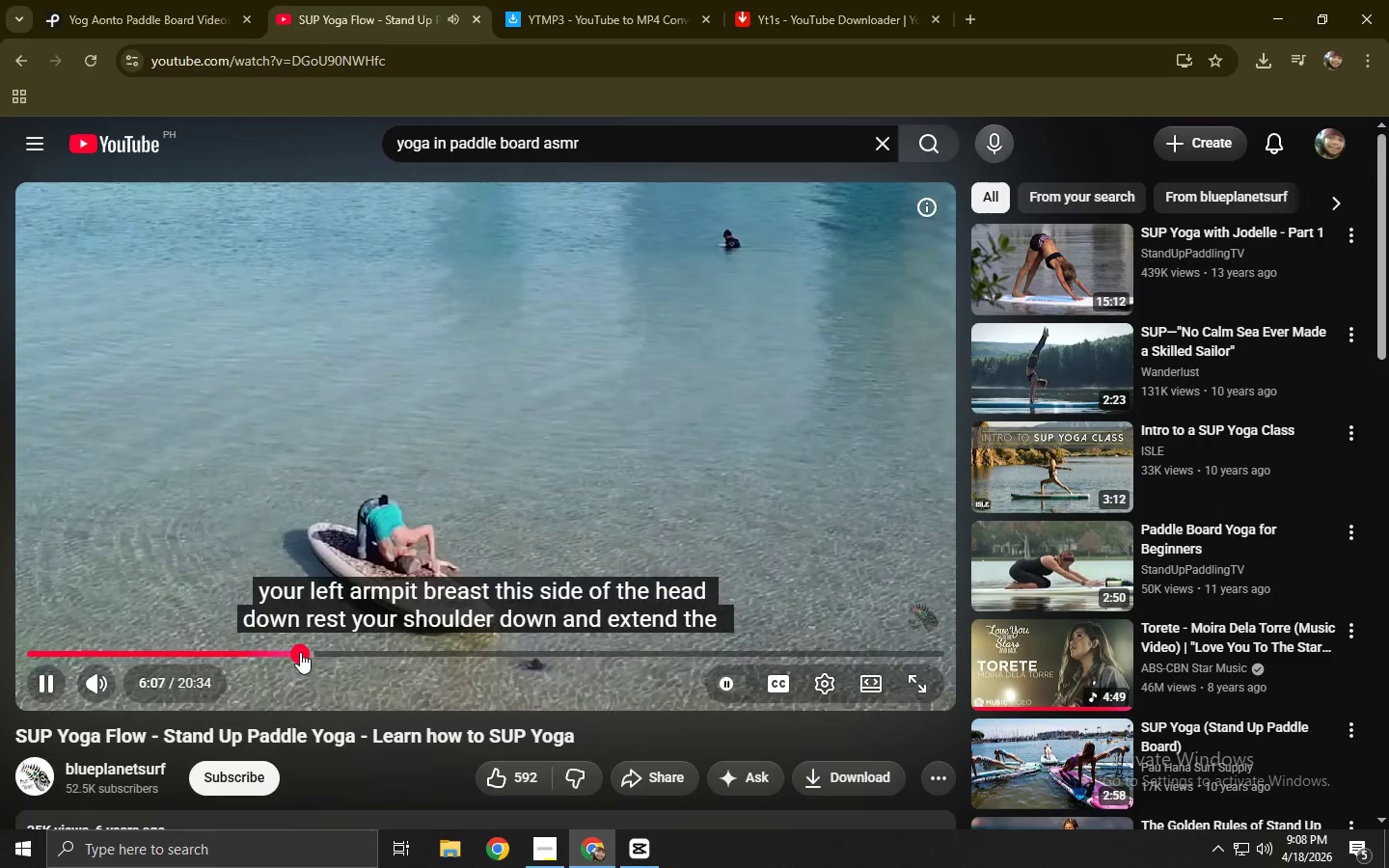 
left_click([335, 652])
 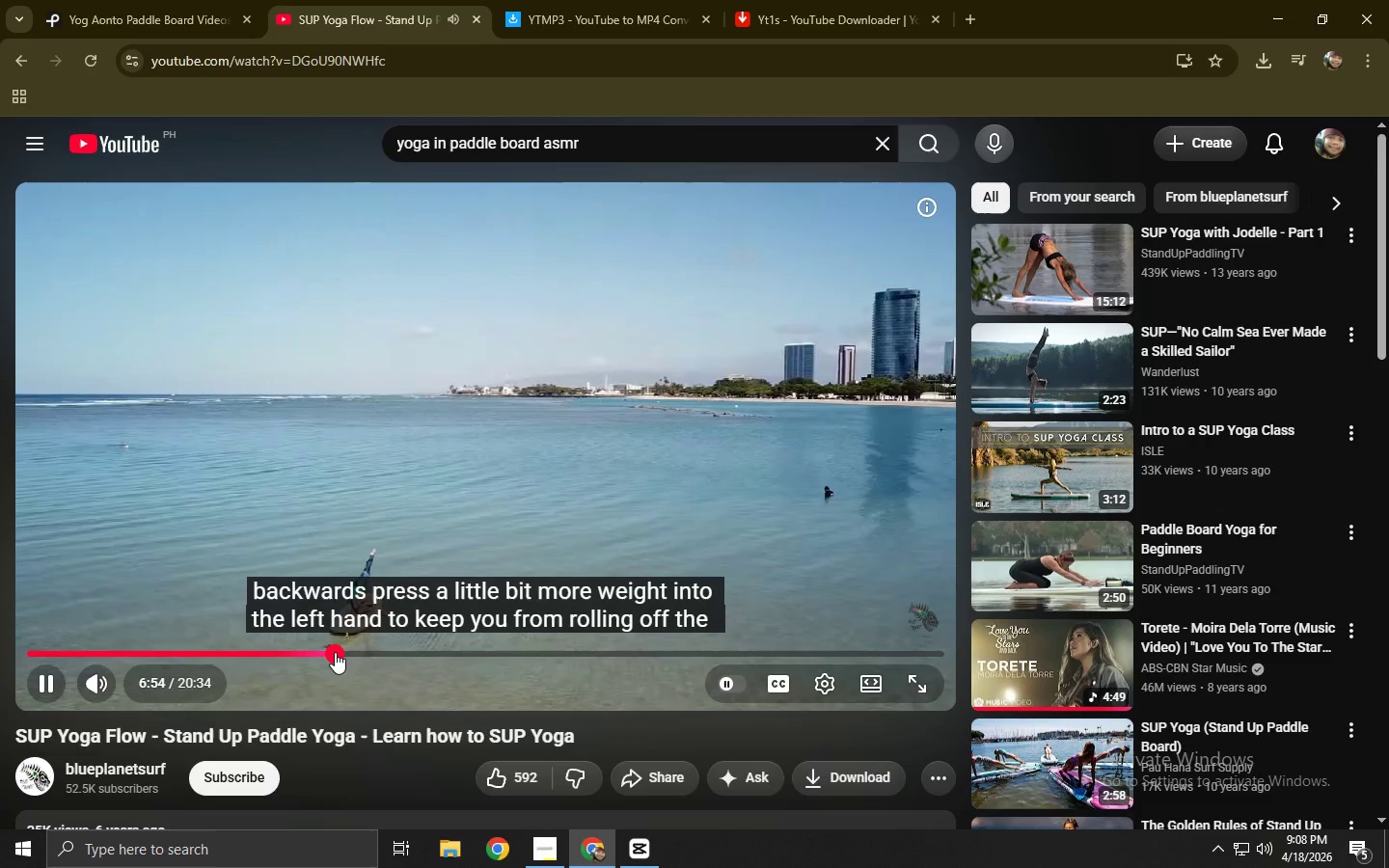 
left_click([357, 651])
 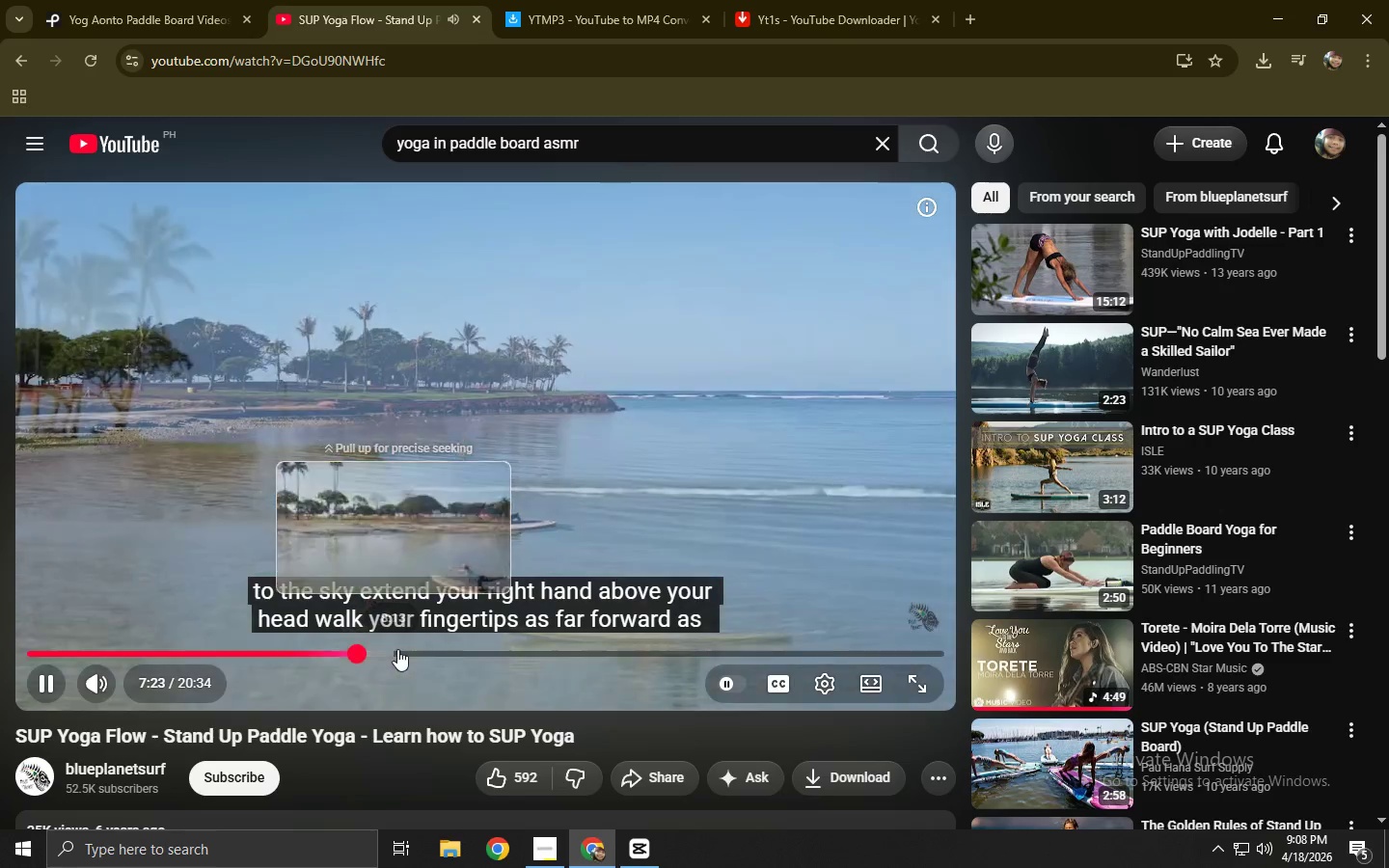 
left_click([416, 649])
 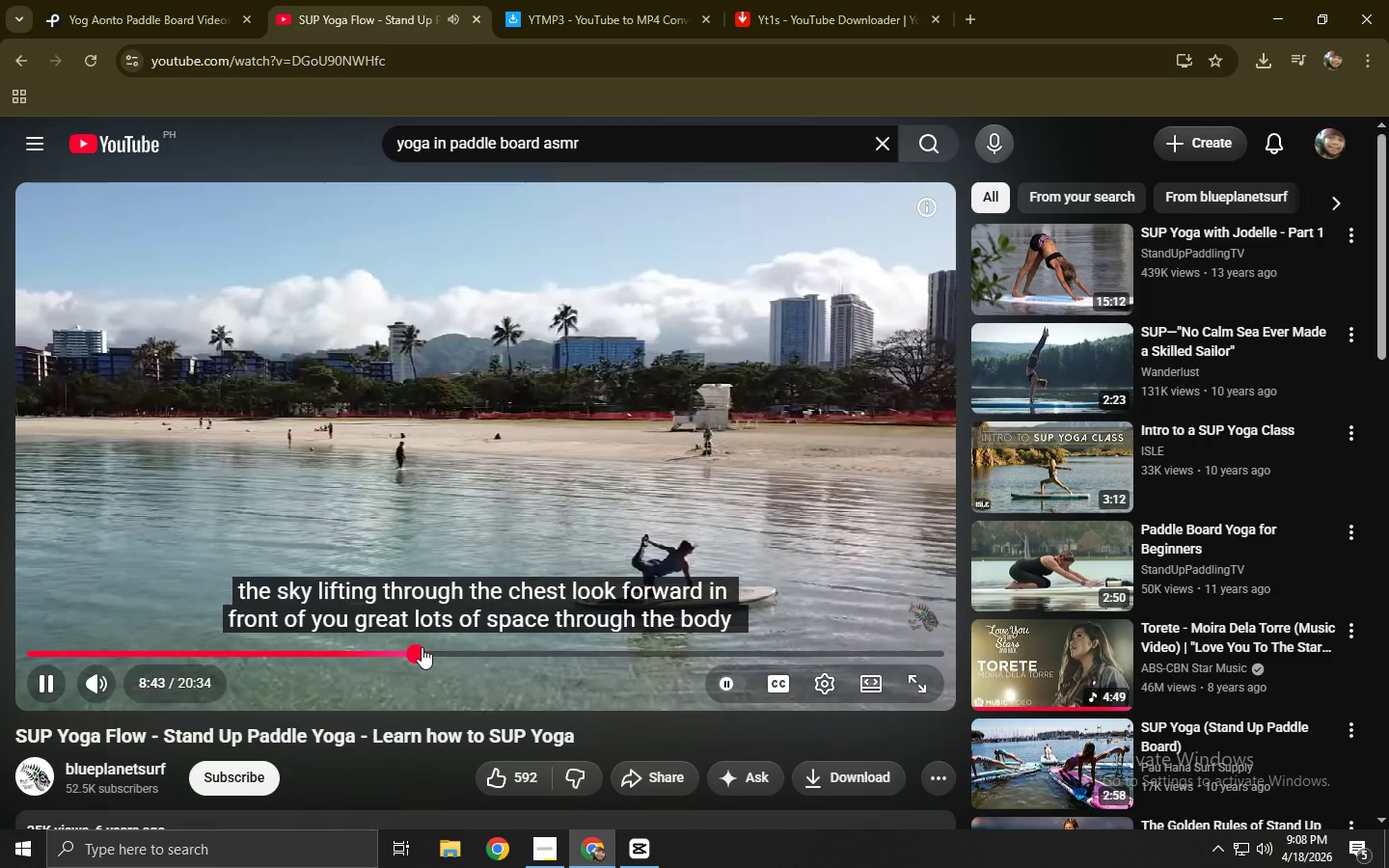 
left_click([446, 646])
 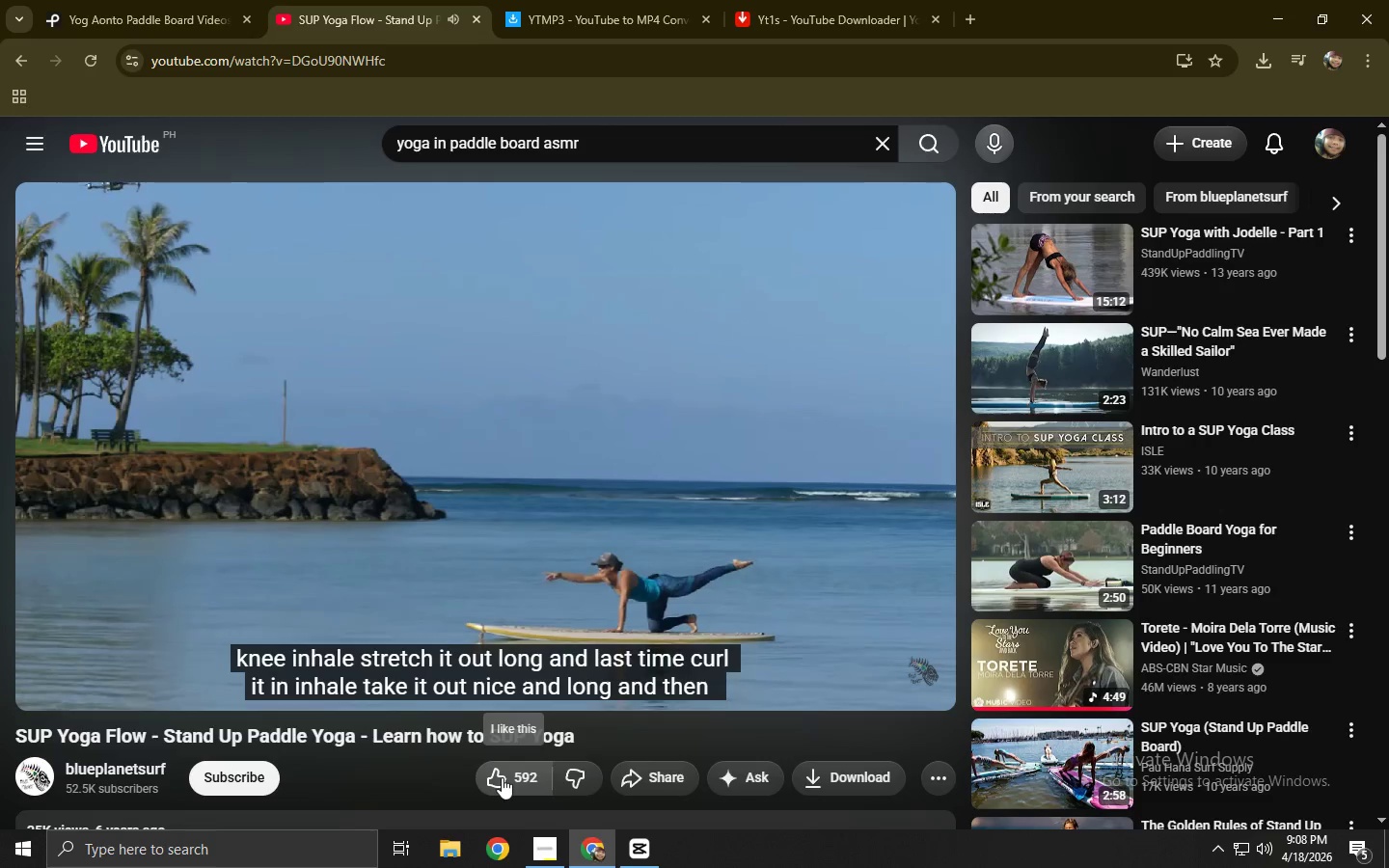 
left_click([521, 449])
 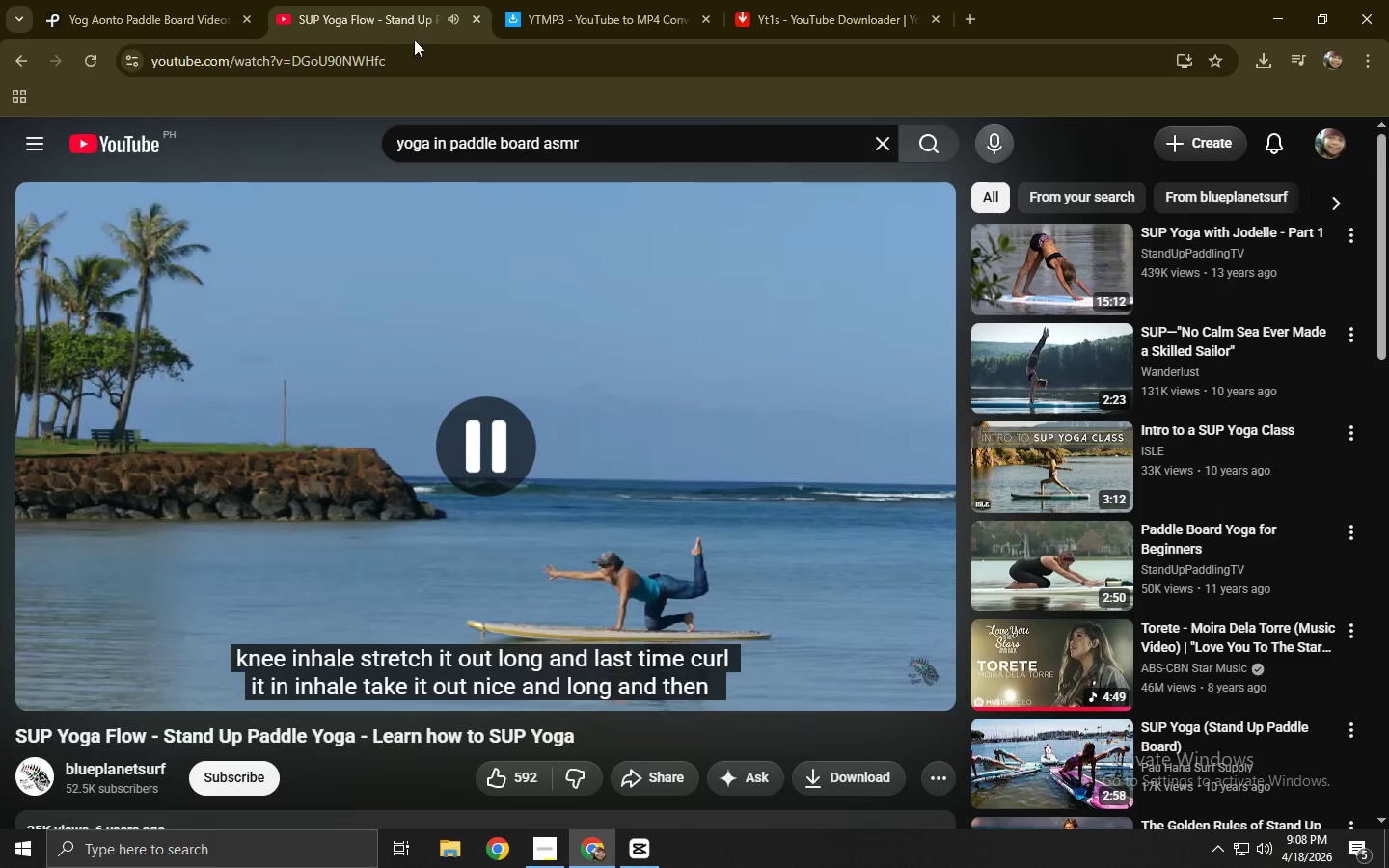 
left_click([424, 63])
 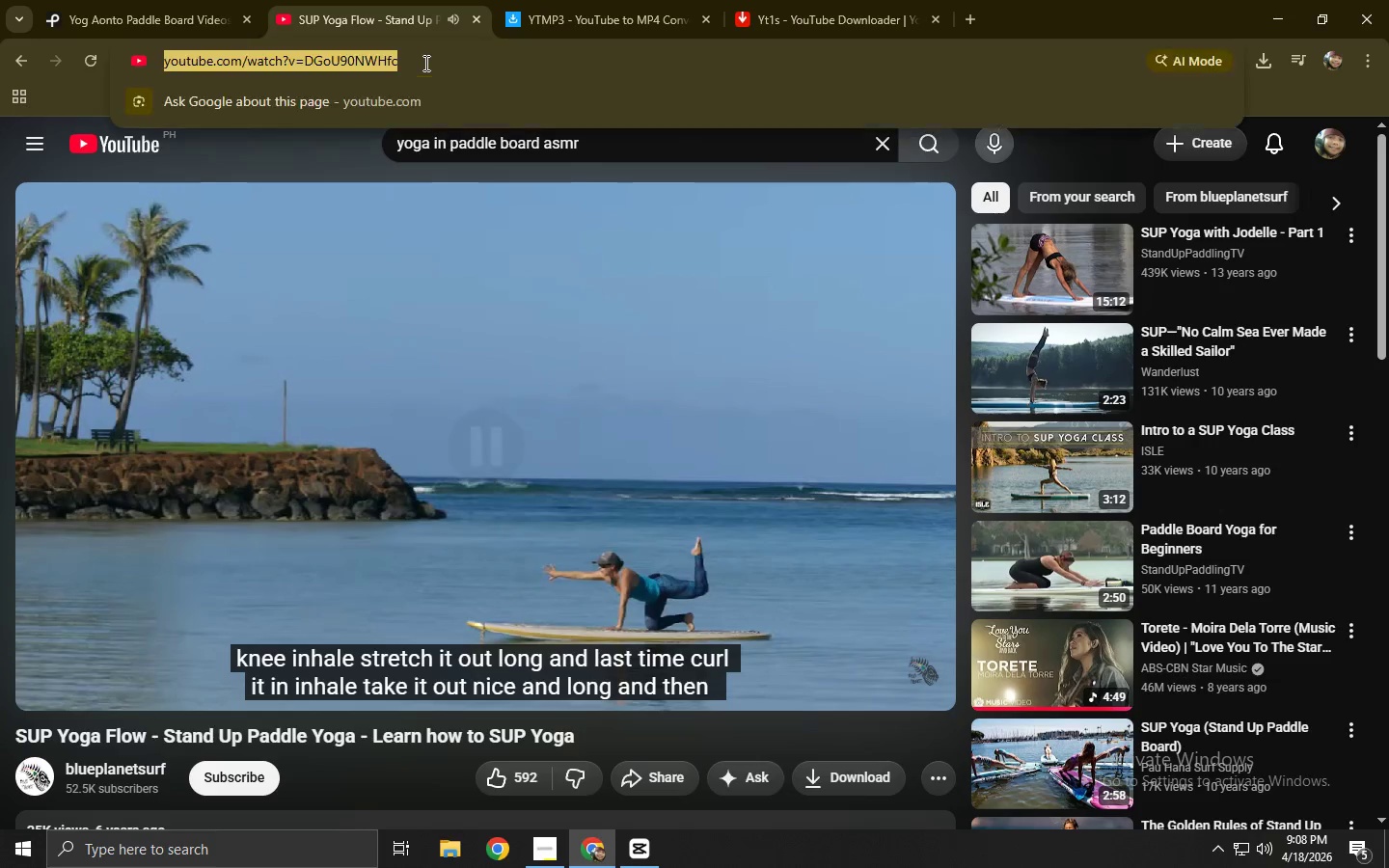 
key(Control+ControlLeft)
 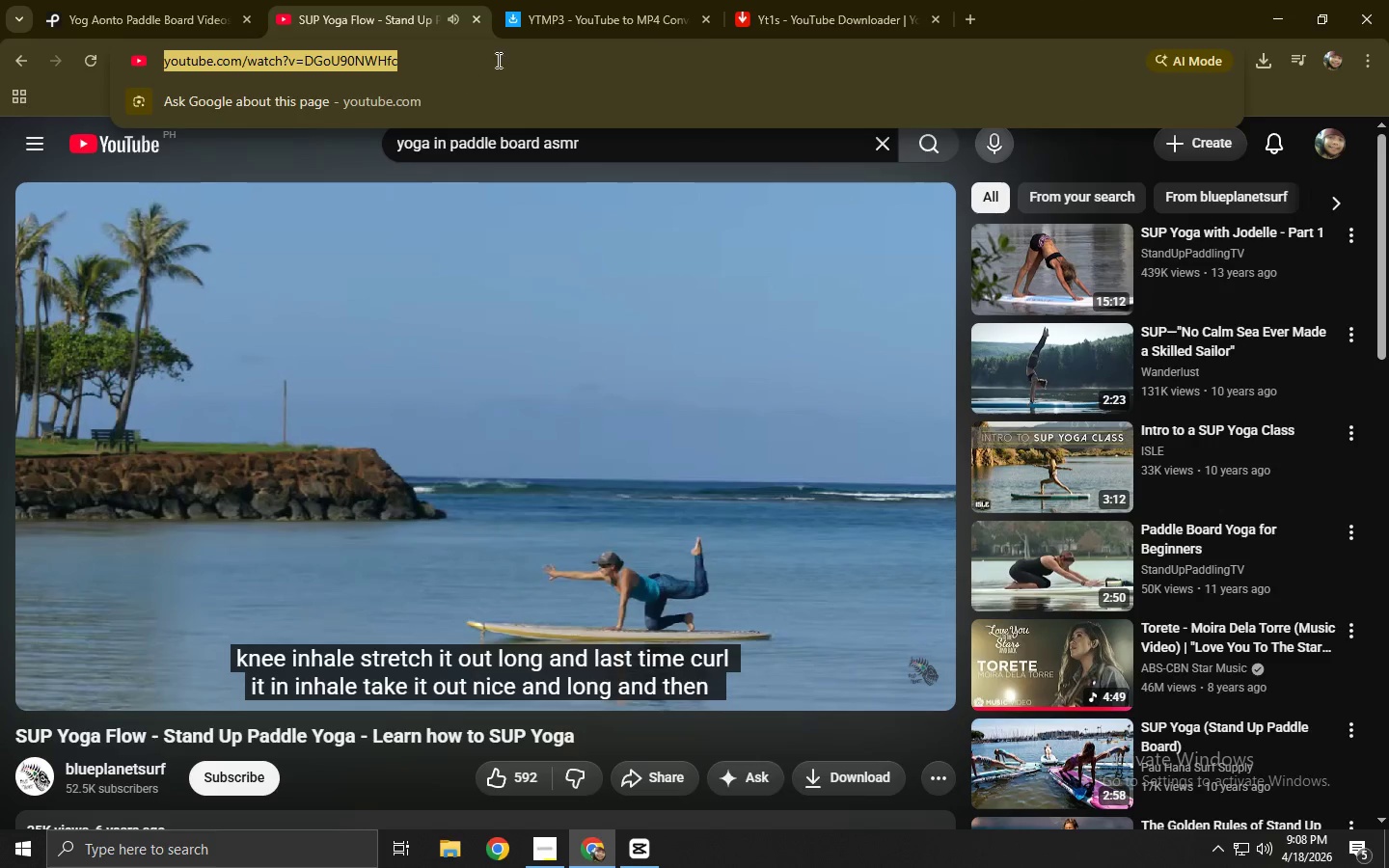 
key(Control+C)
 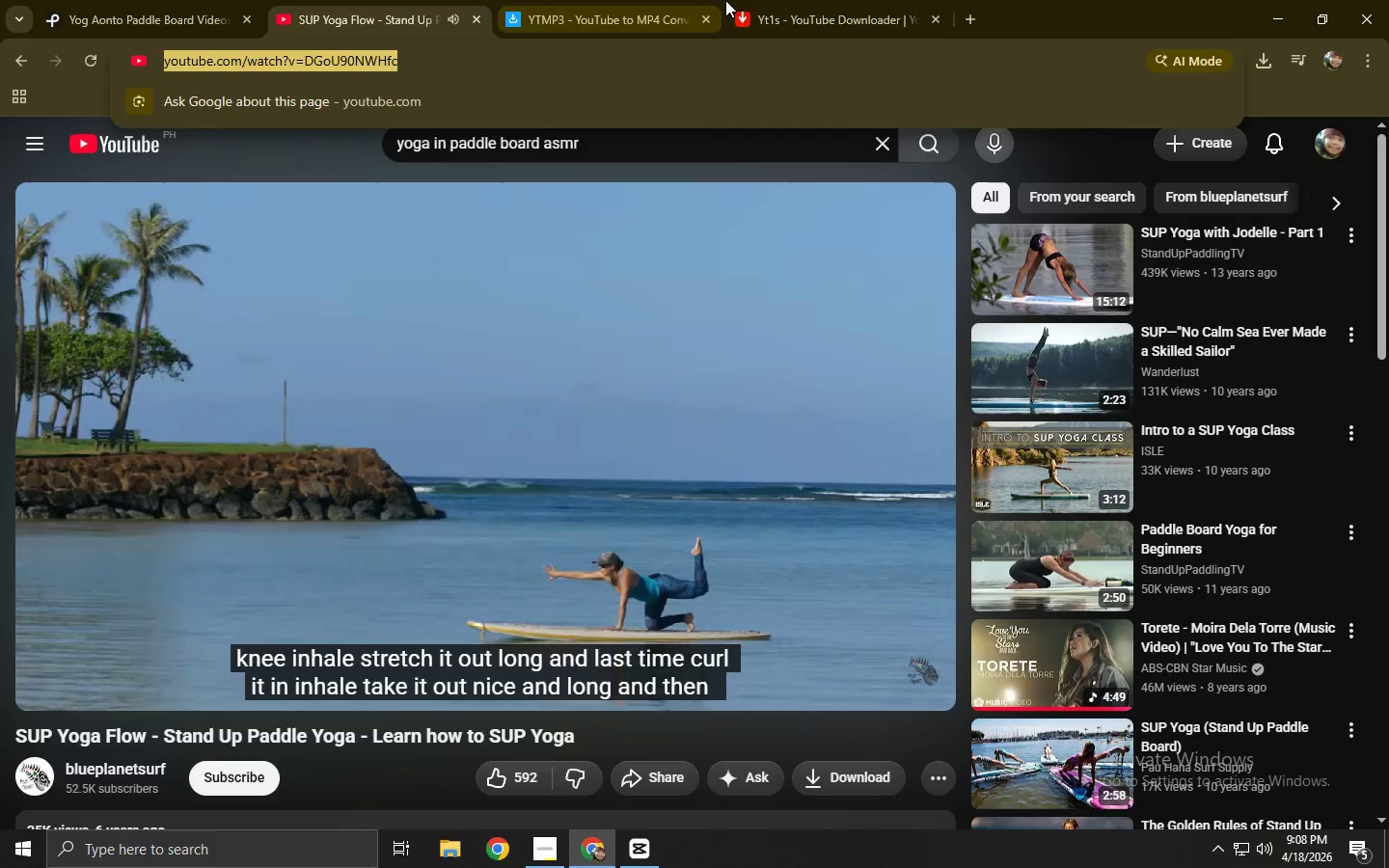 
left_click([781, 0])
 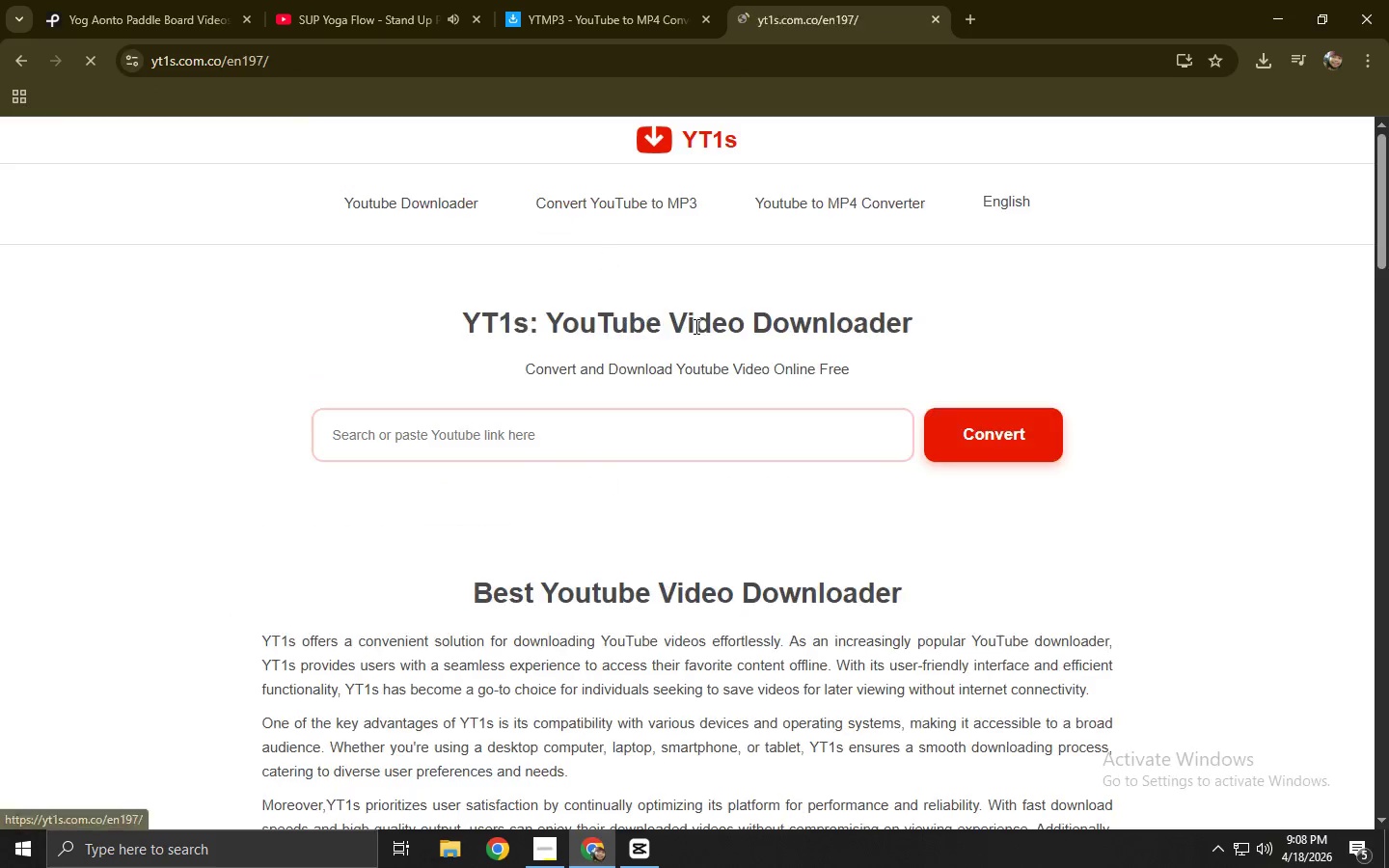 
left_click([693, 434])
 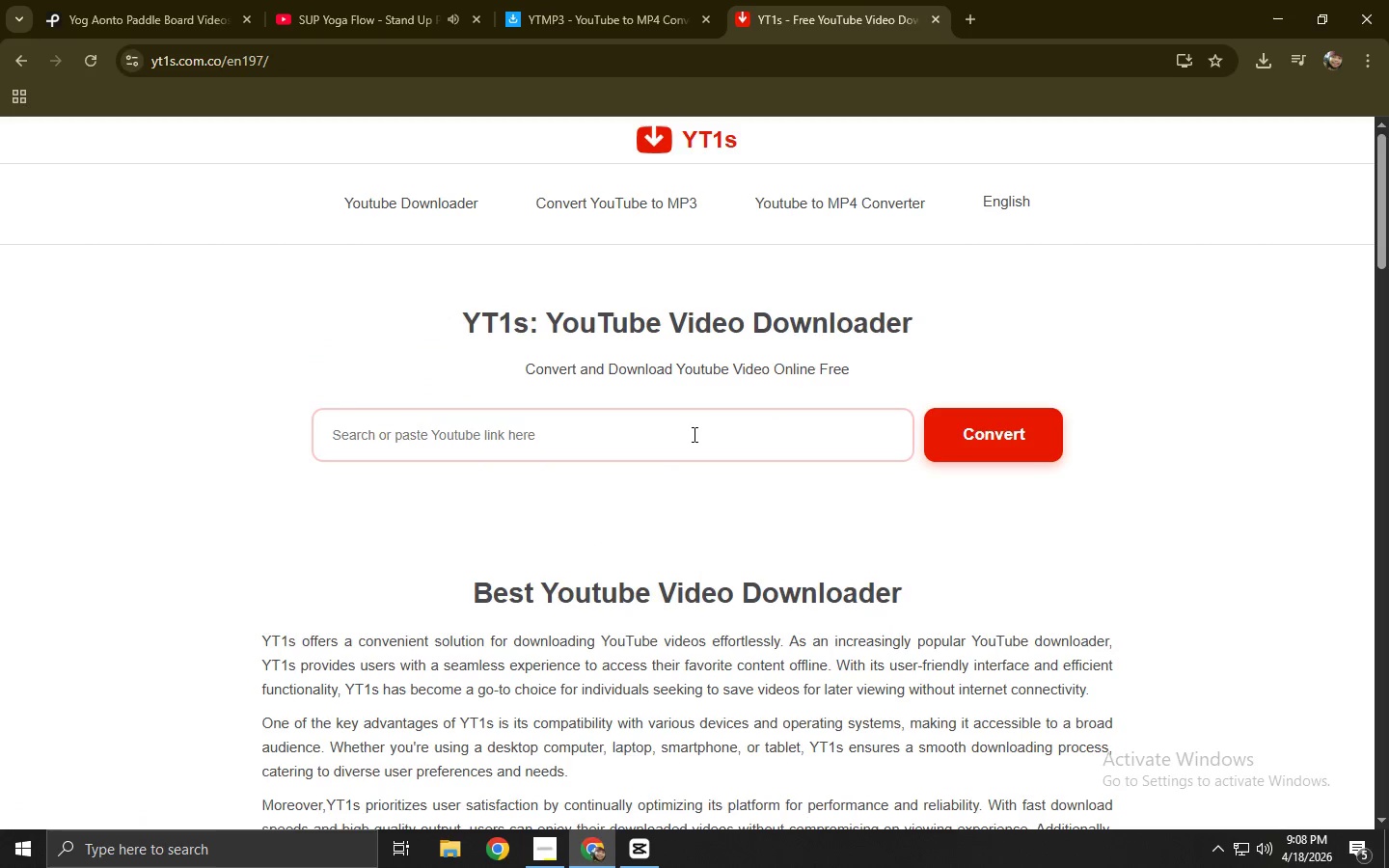 
key(Control+ControlLeft)
 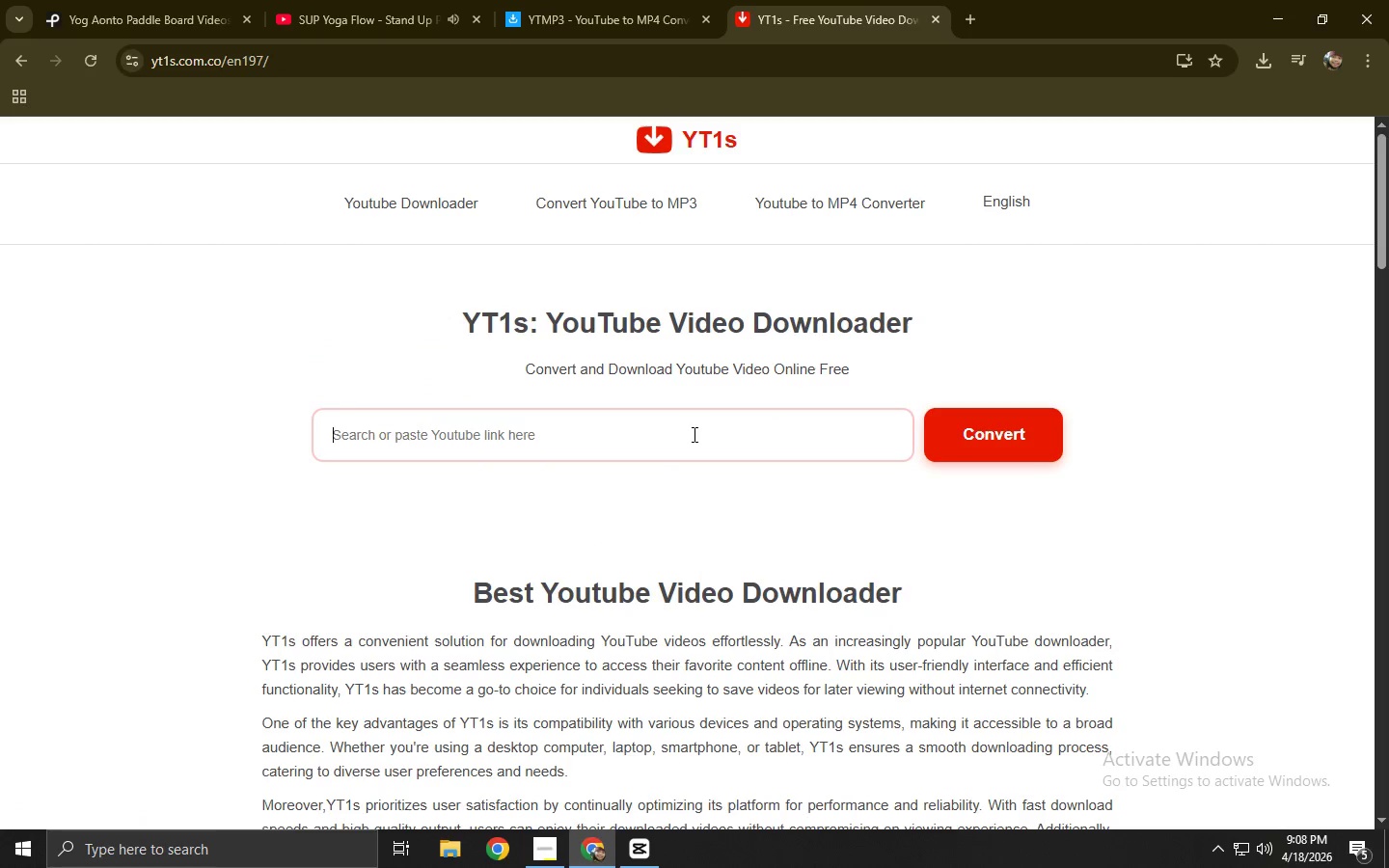 
key(Control+V)
 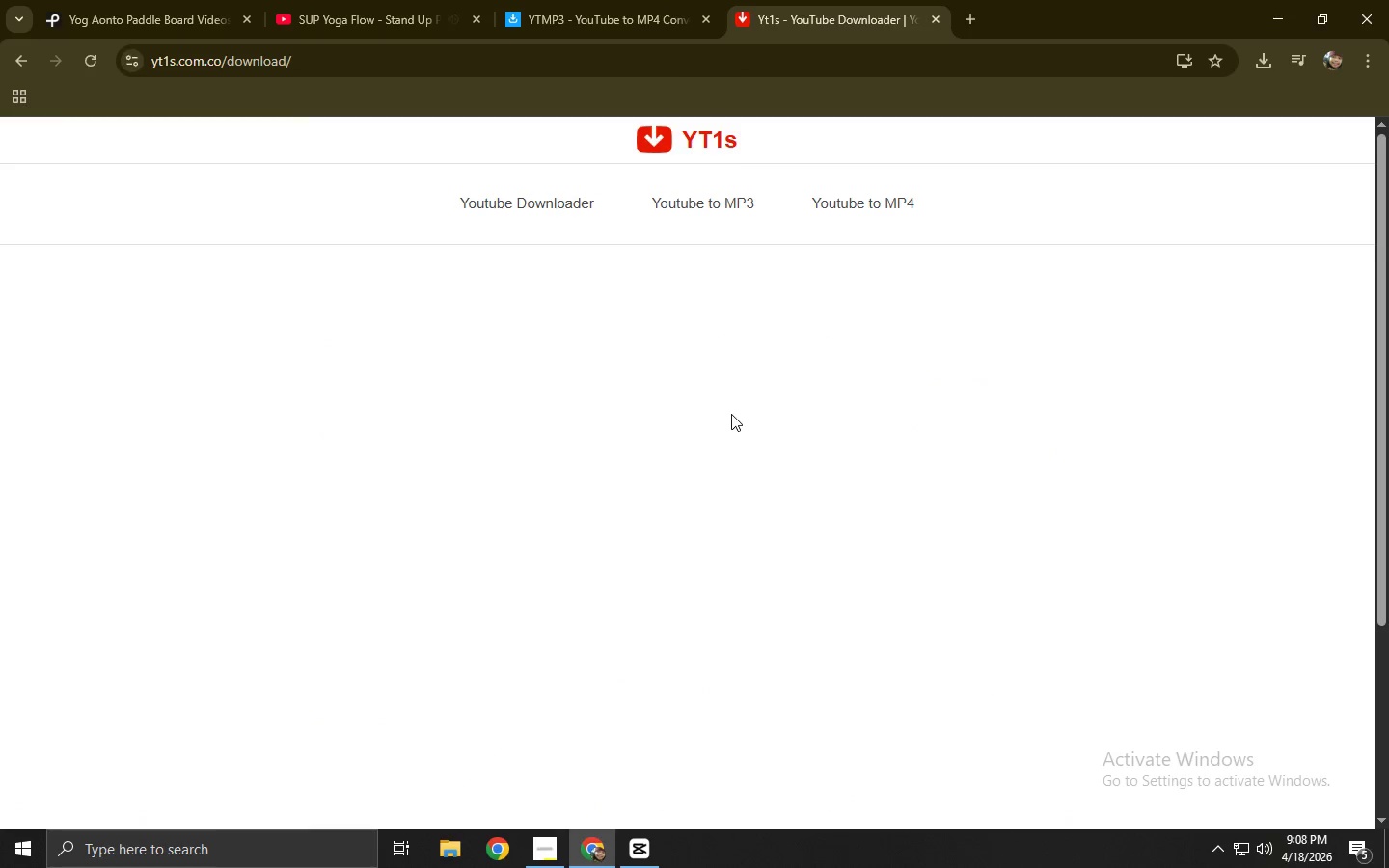 
mouse_move([718, 328])
 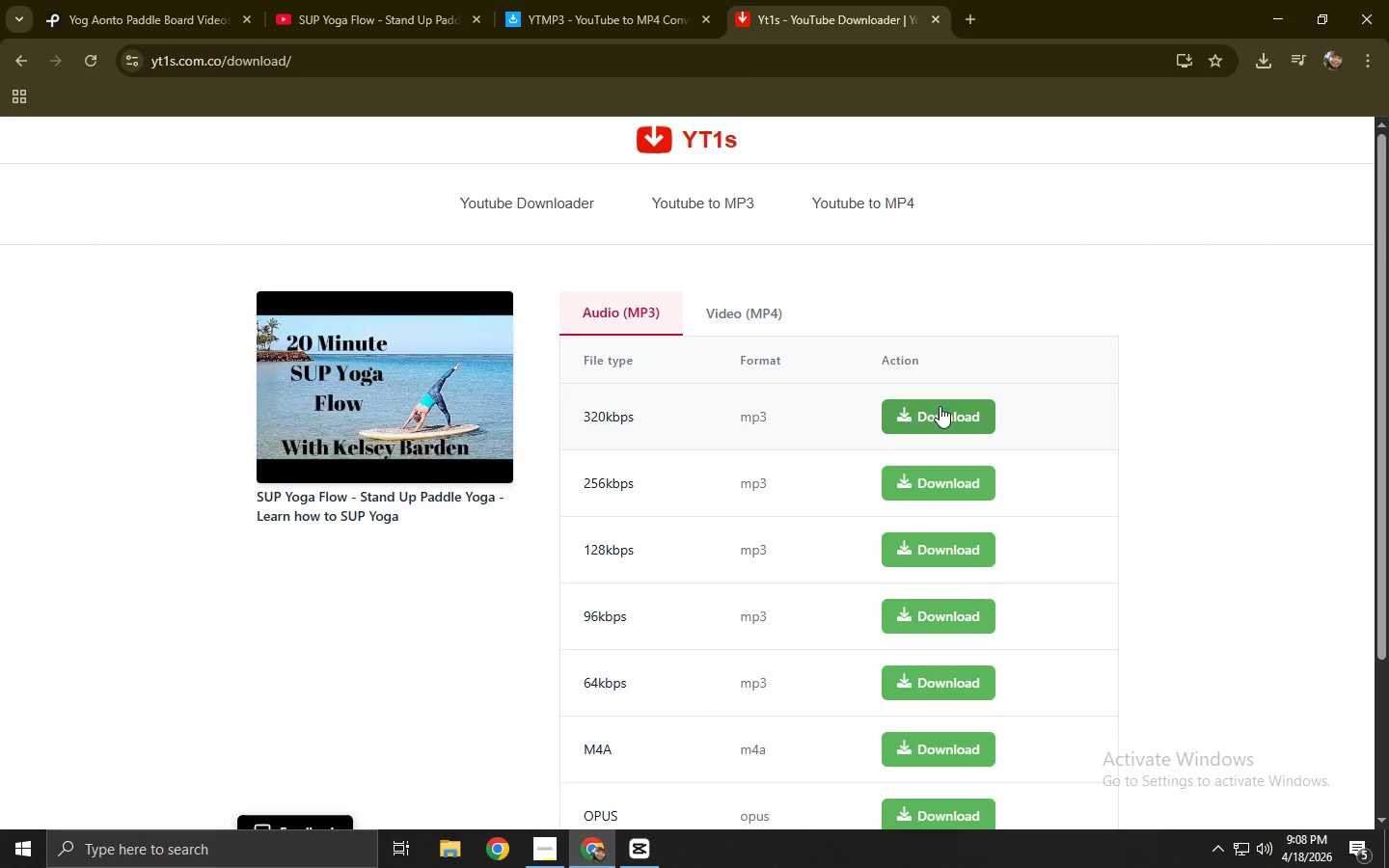 
left_click([762, 309])
 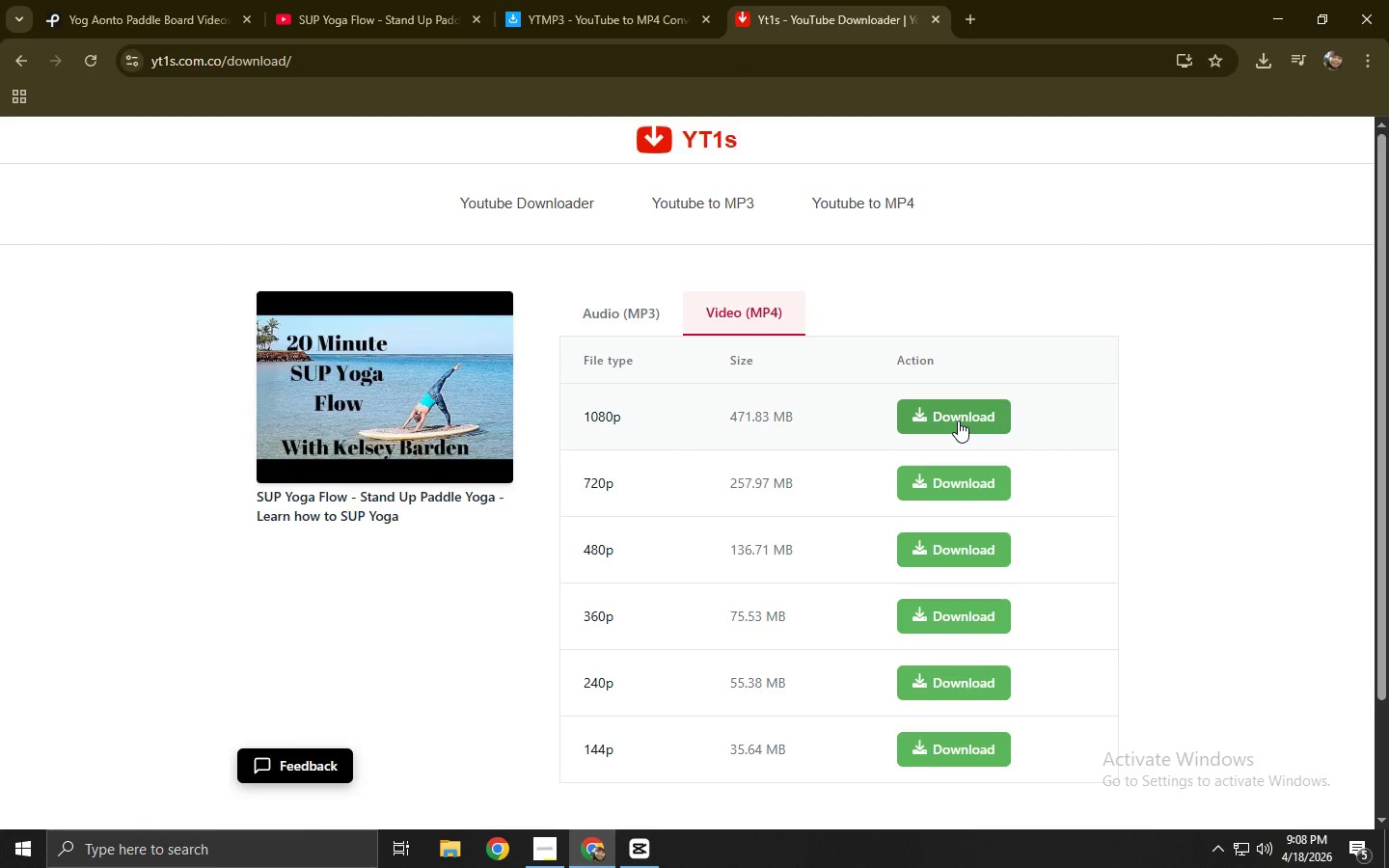 
left_click([958, 420])
 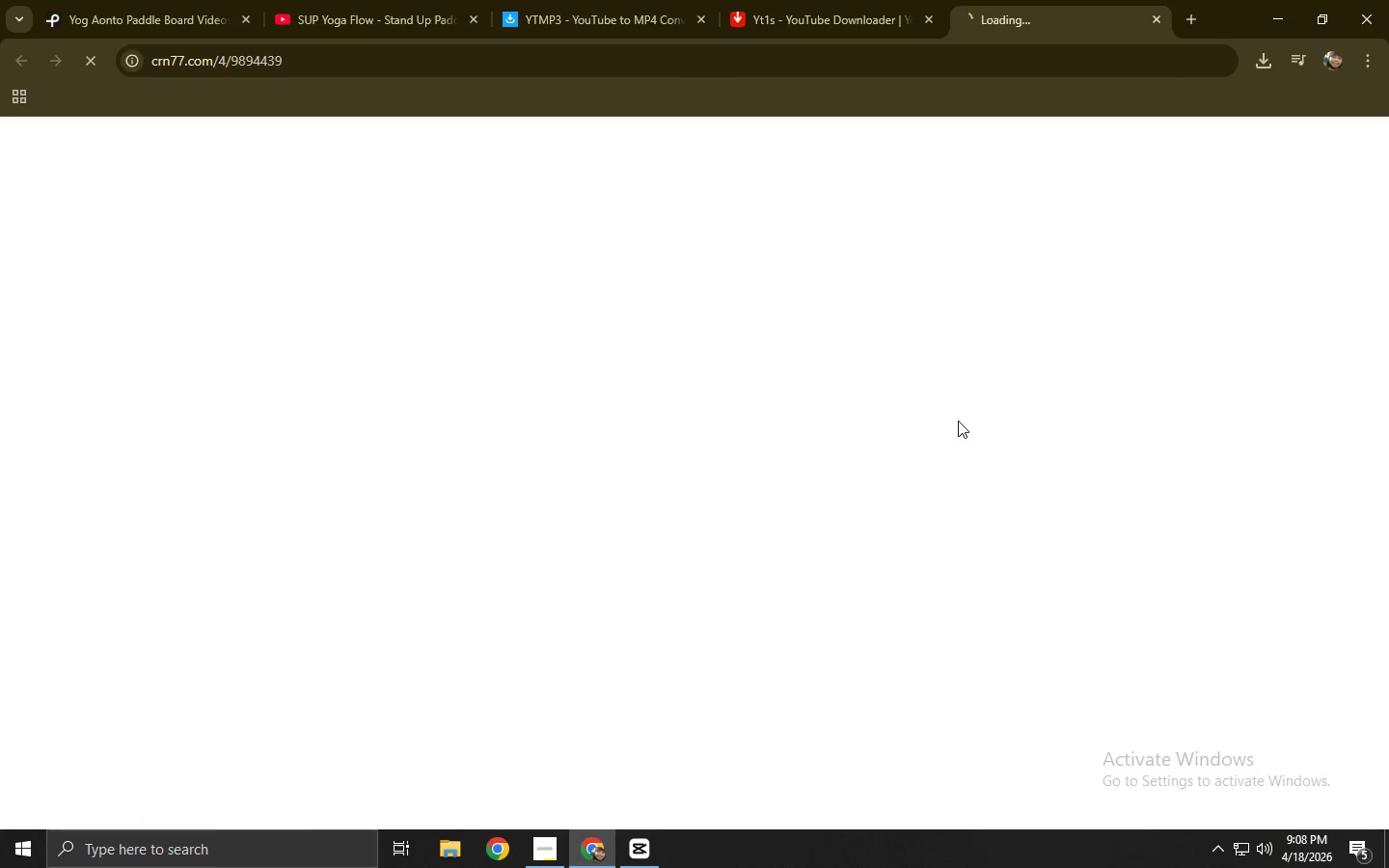 
key(Control+ControlLeft)
 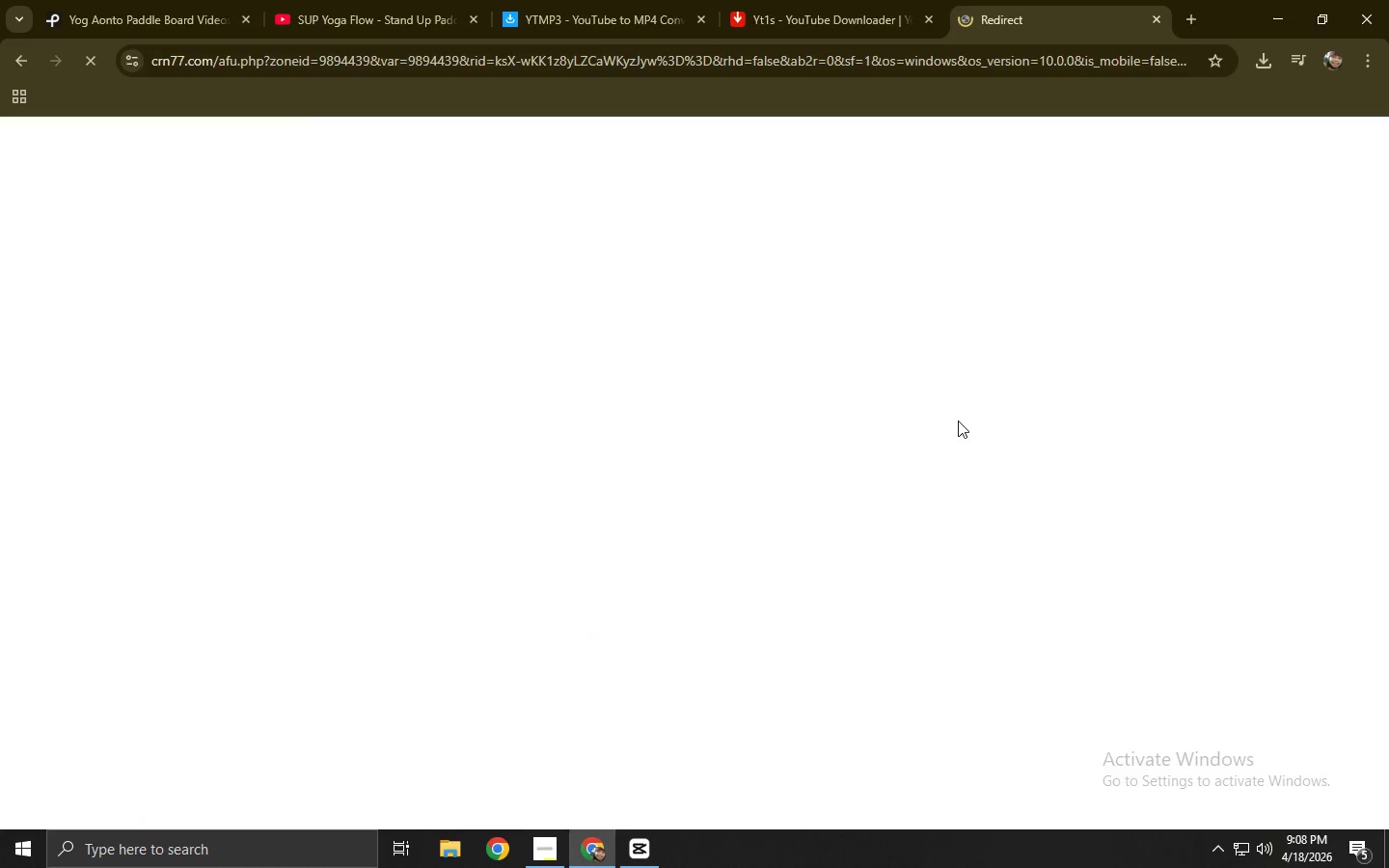 
key(Control+W)
 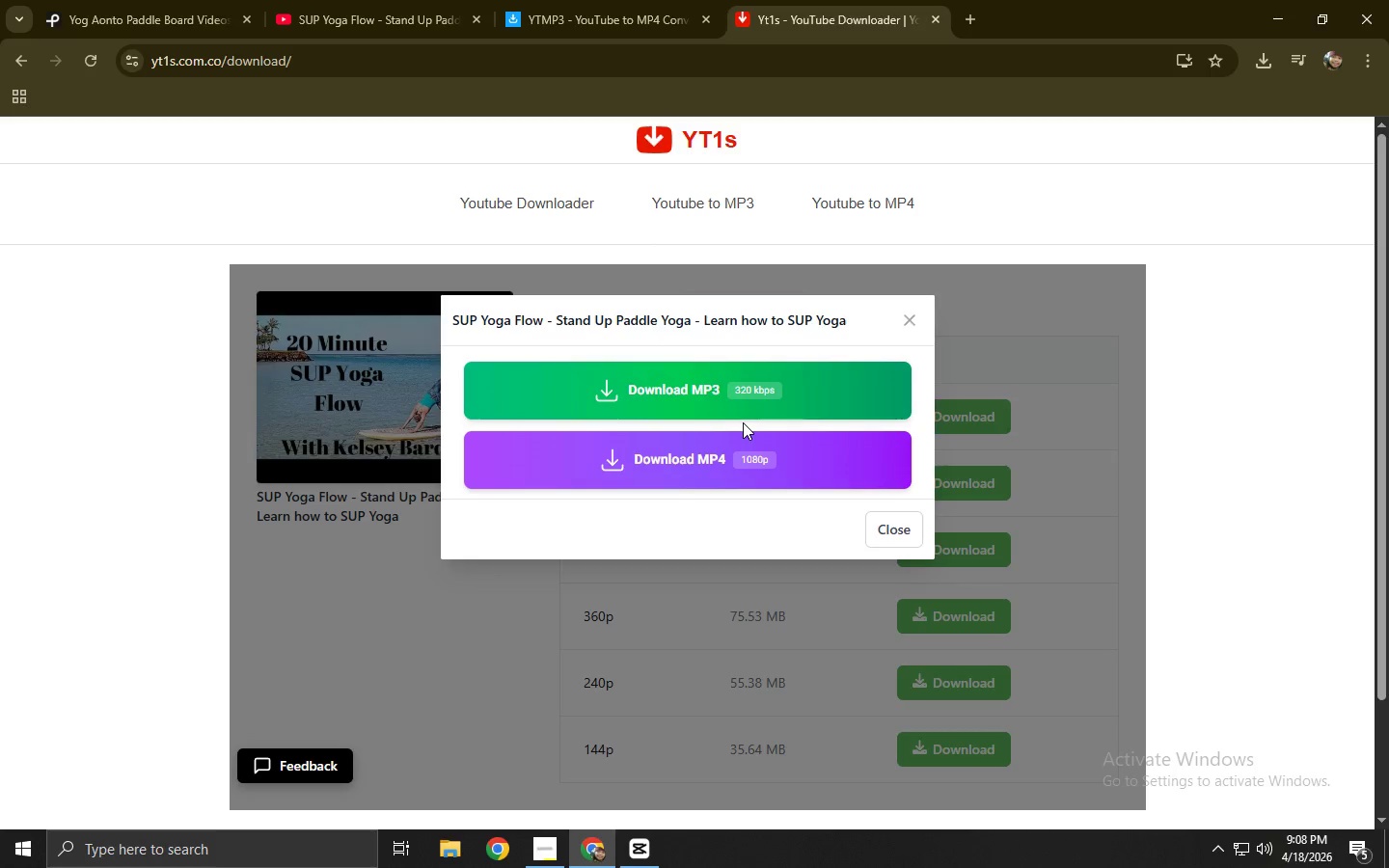 
left_click([729, 459])
 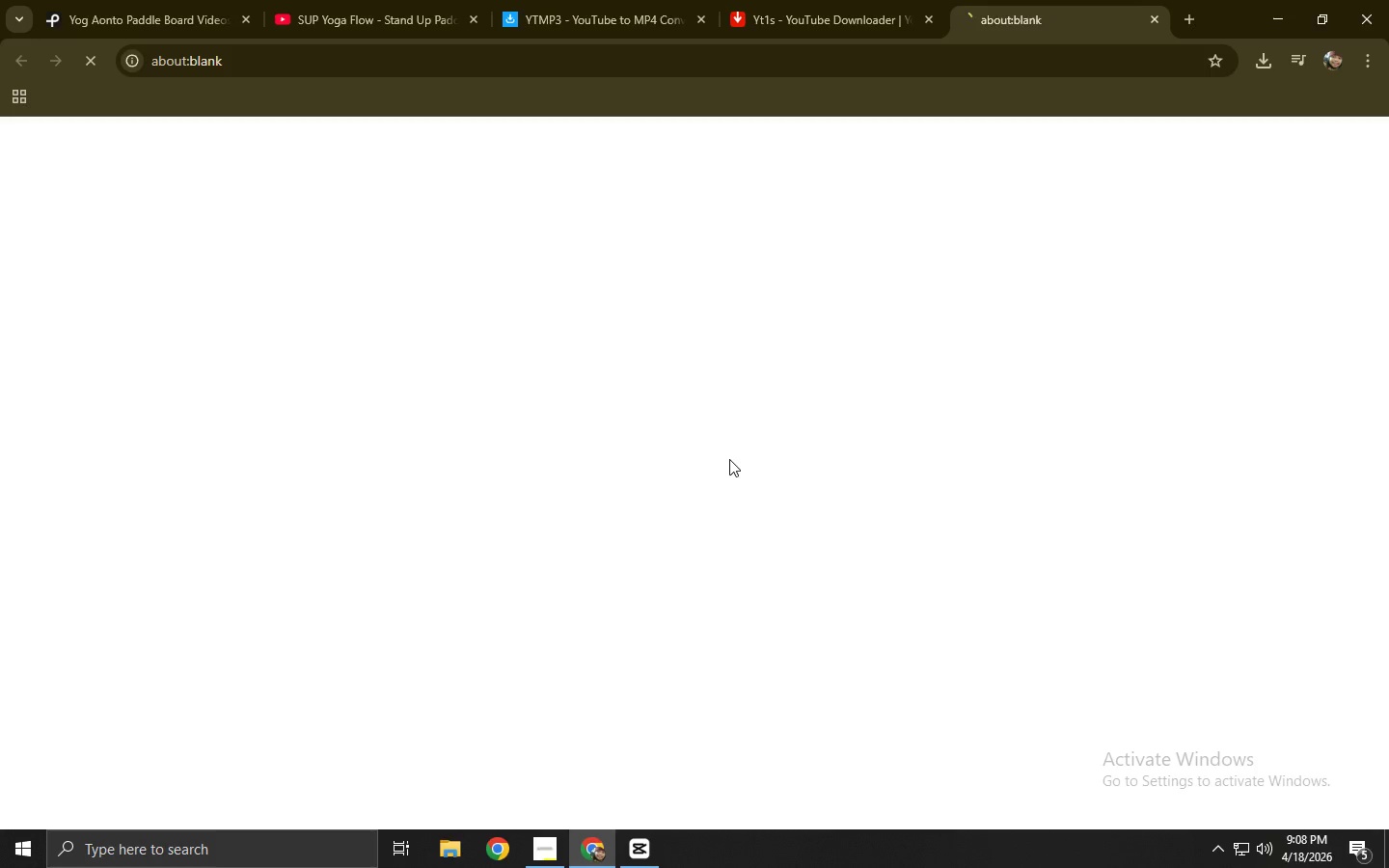 
key(Control+ControlLeft)
 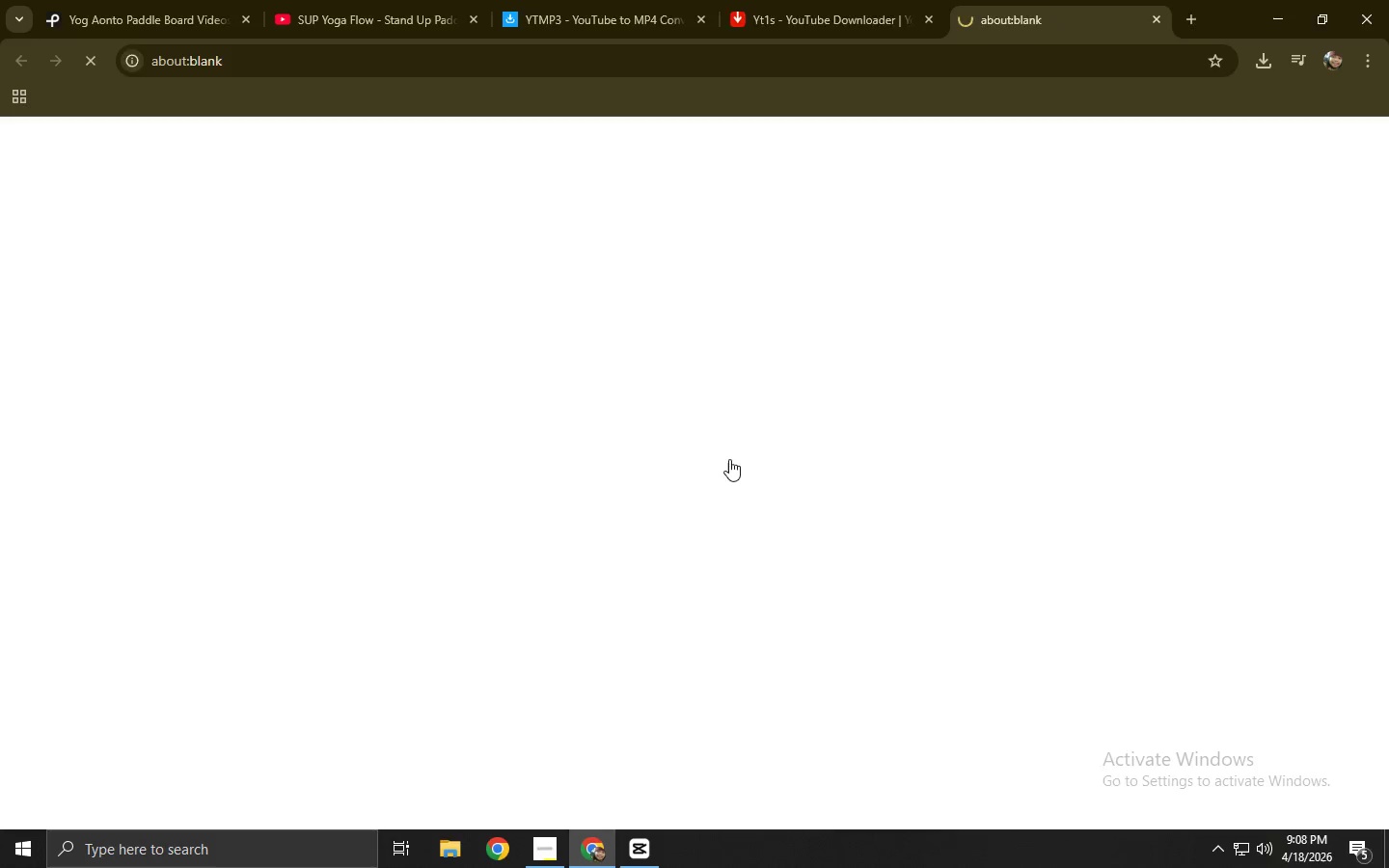 
key(Control+W)
 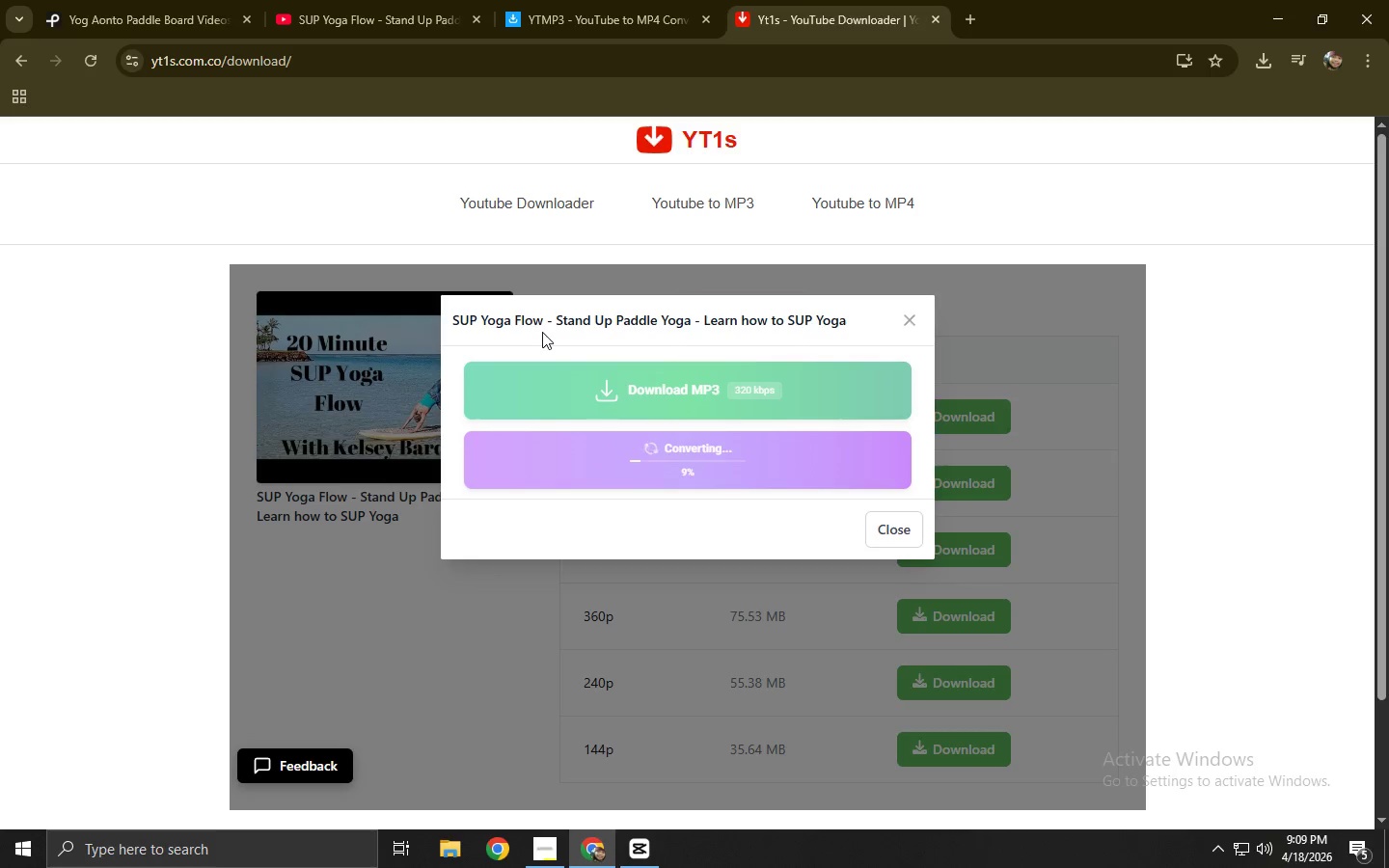 
wait(19.74)
 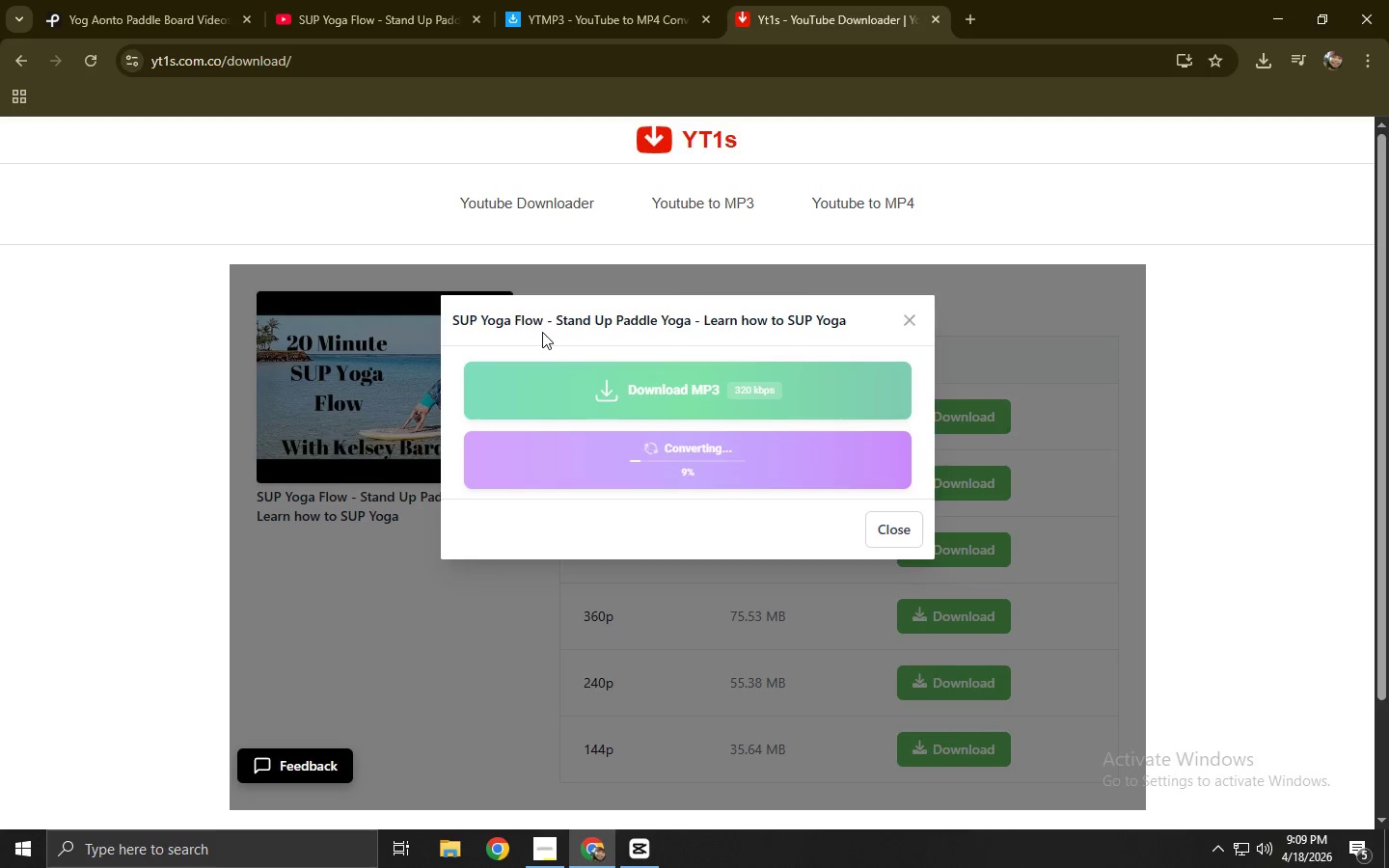 
left_click([556, 862])